 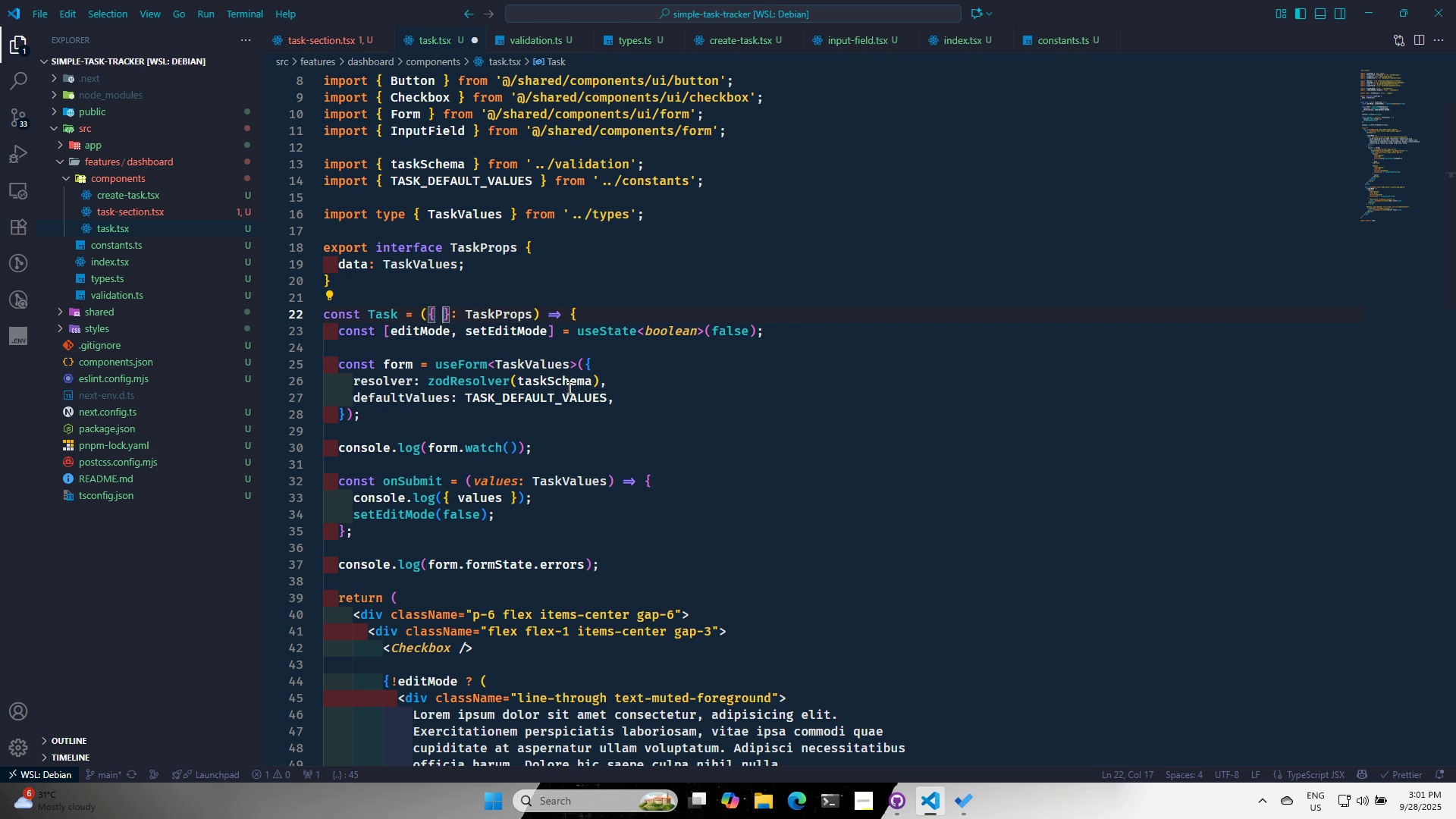 
key(Space)
 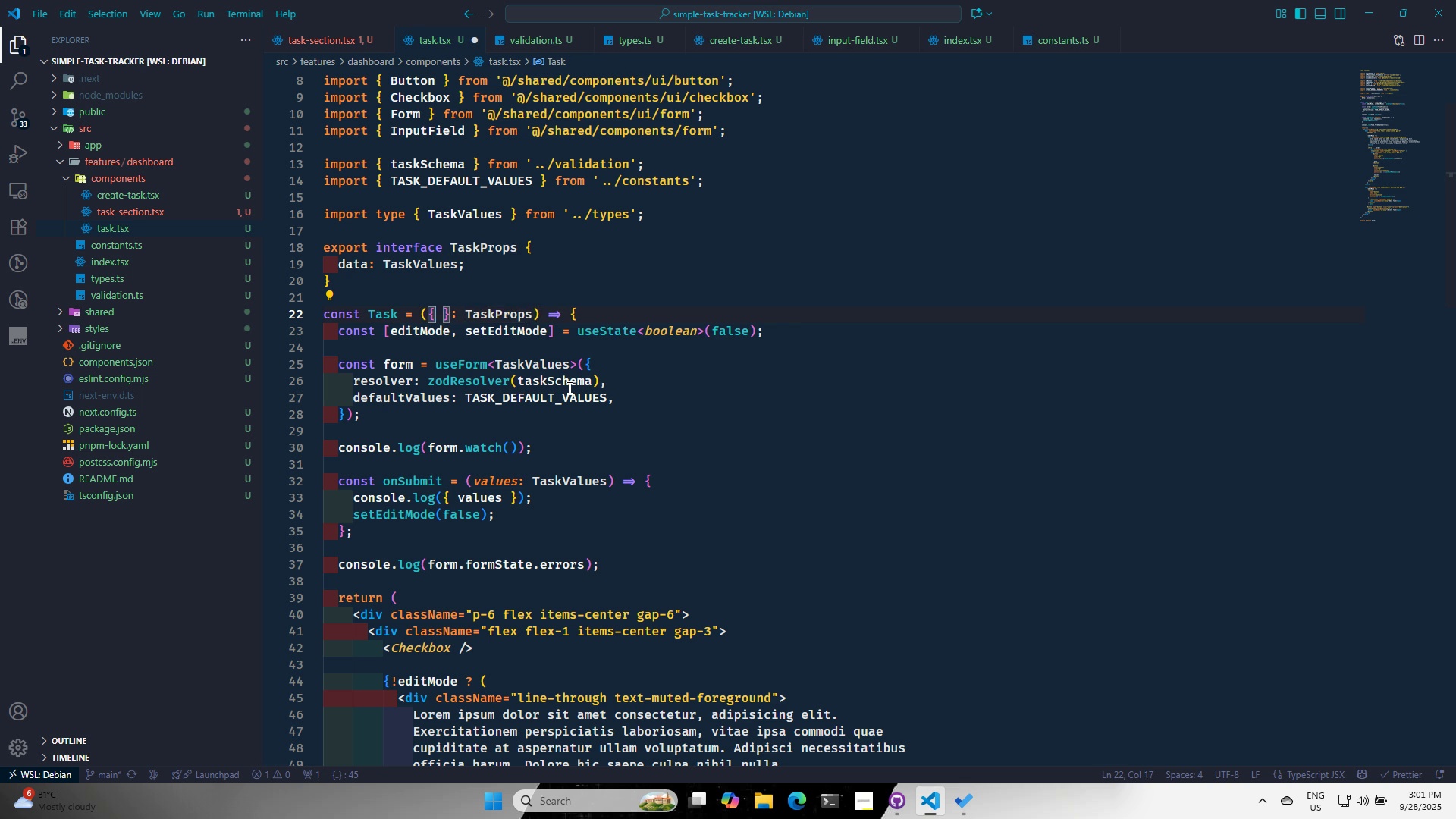 
key(ArrowLeft)
 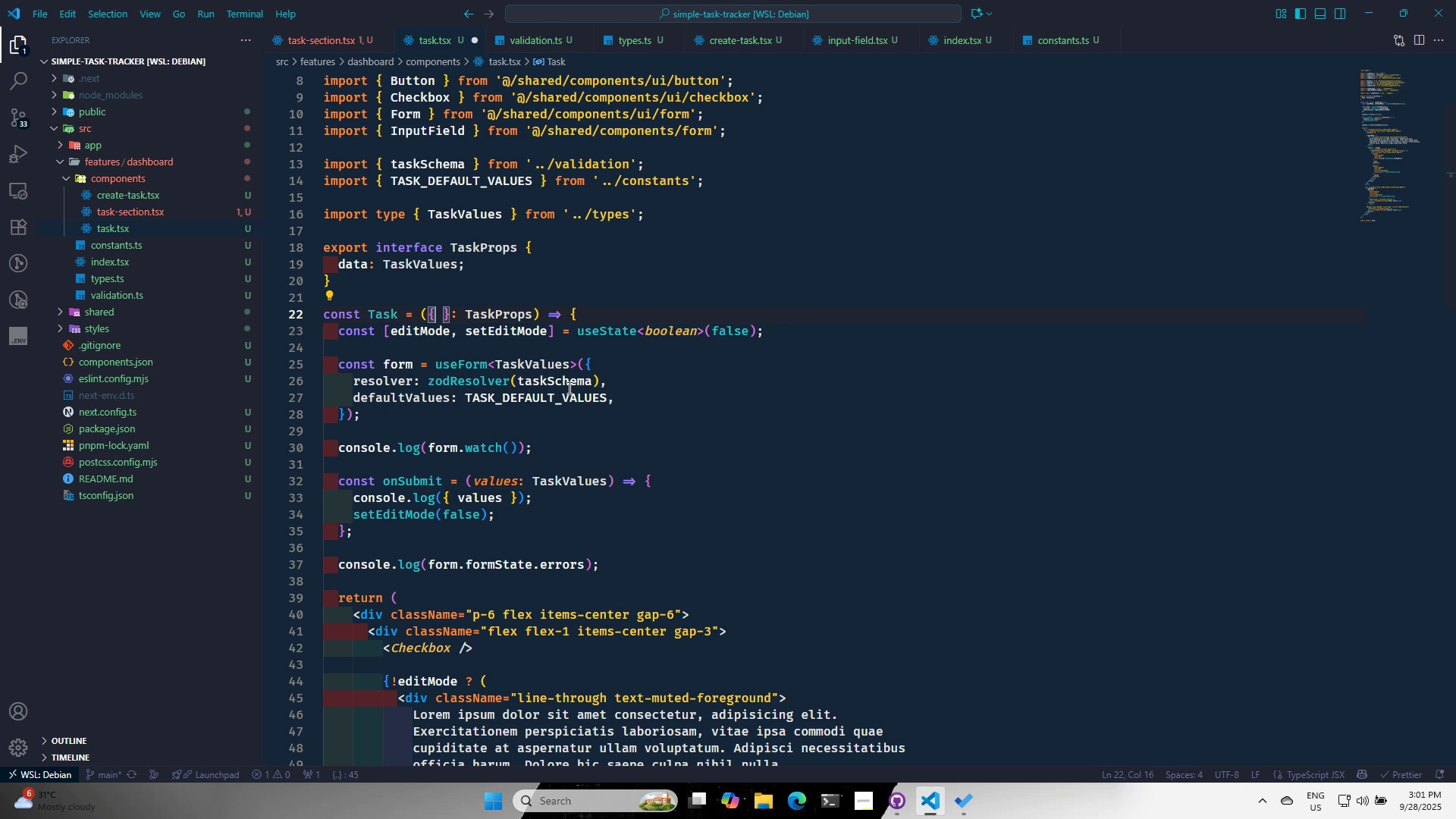 
type( DA)
 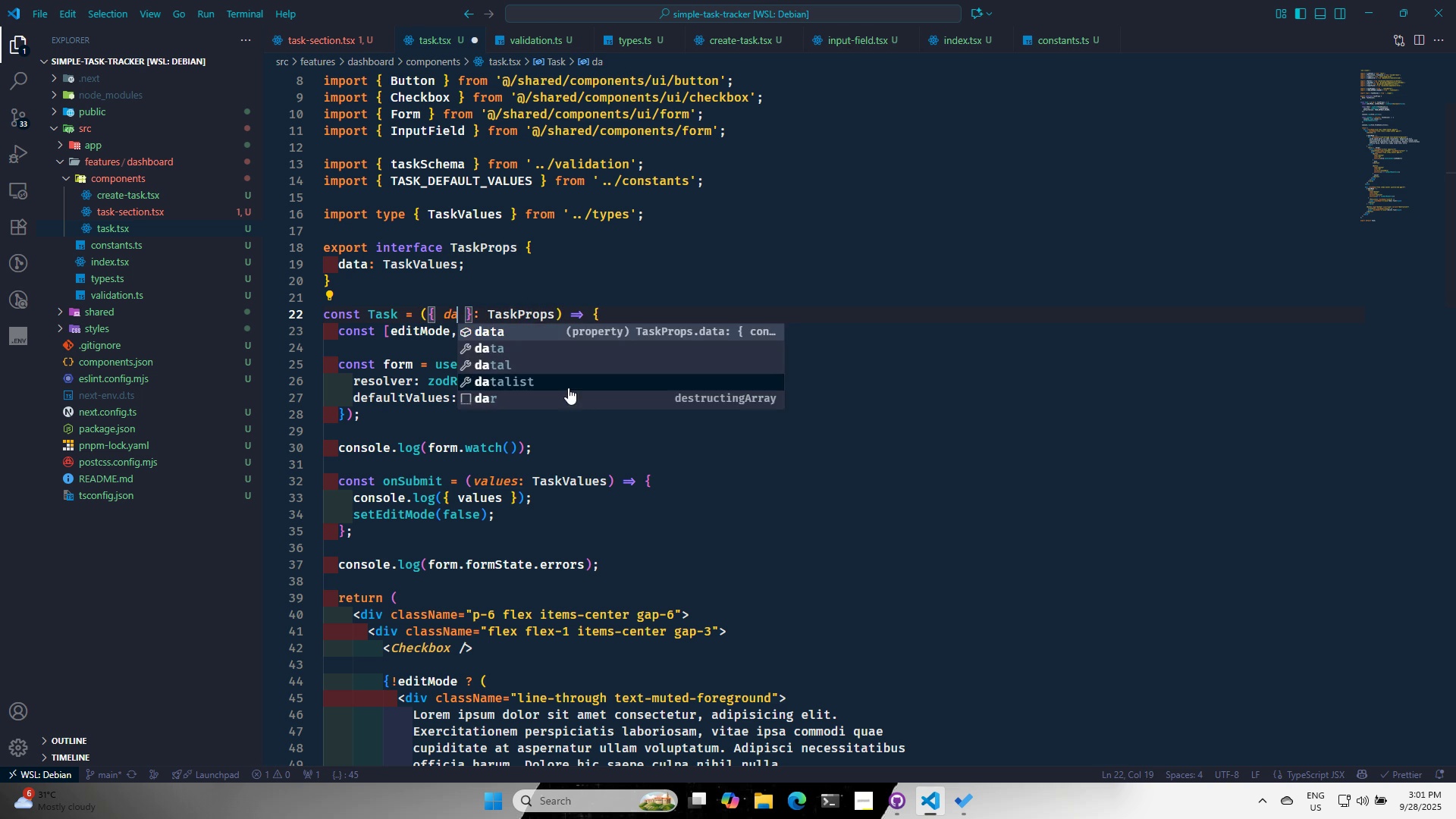 
key(Enter)